 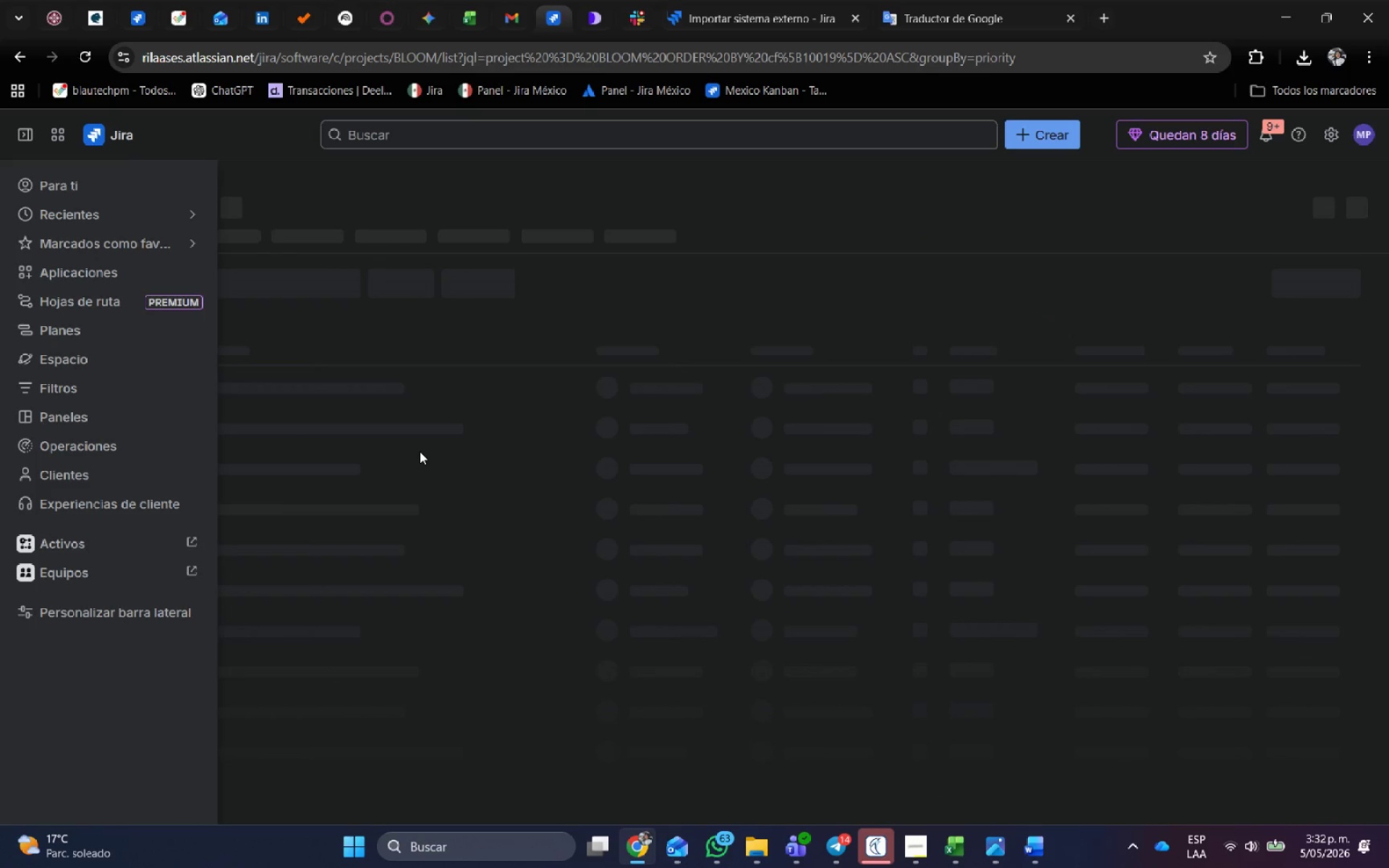 
mouse_move([74, 411])
 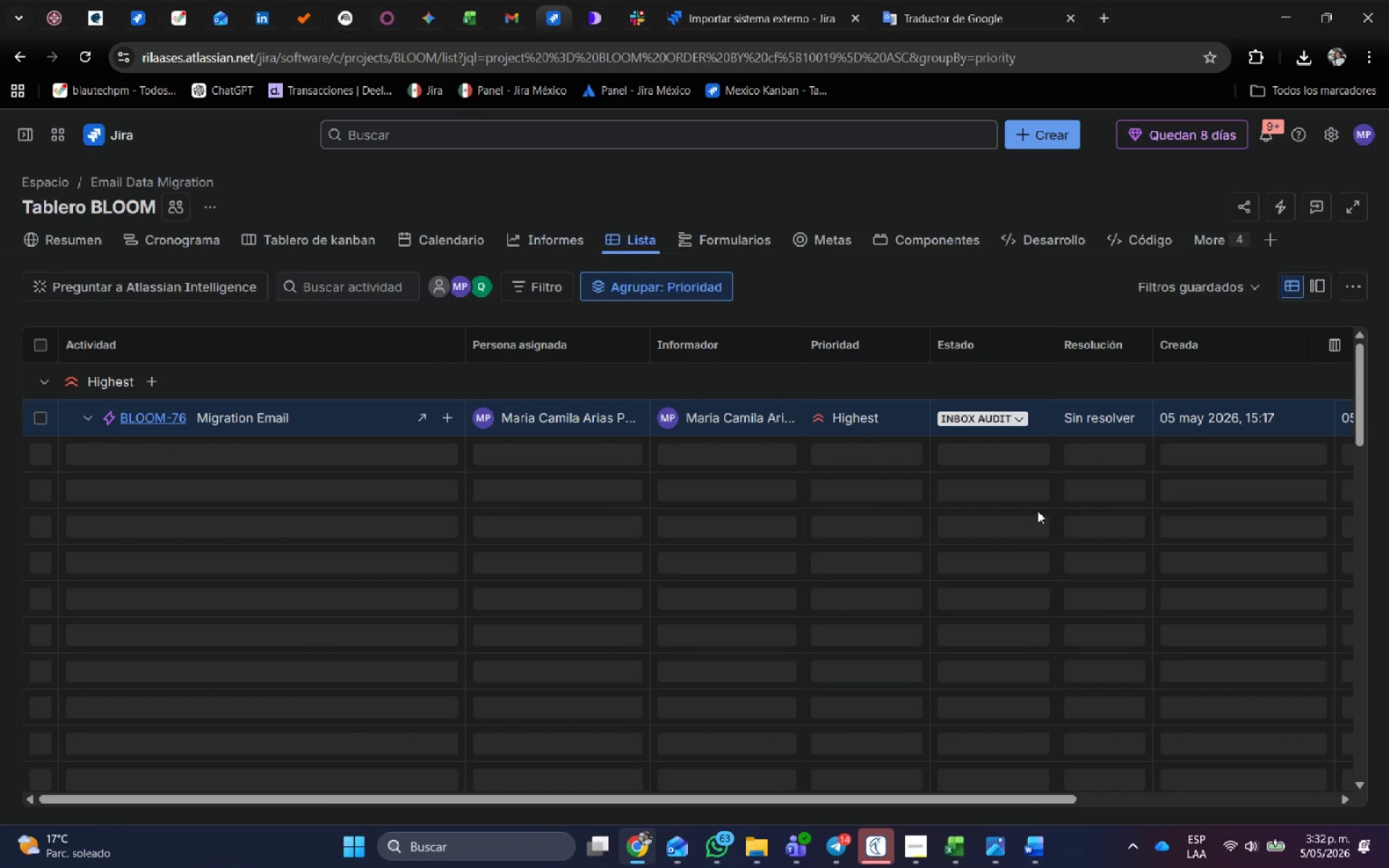 
wait(9.37)
 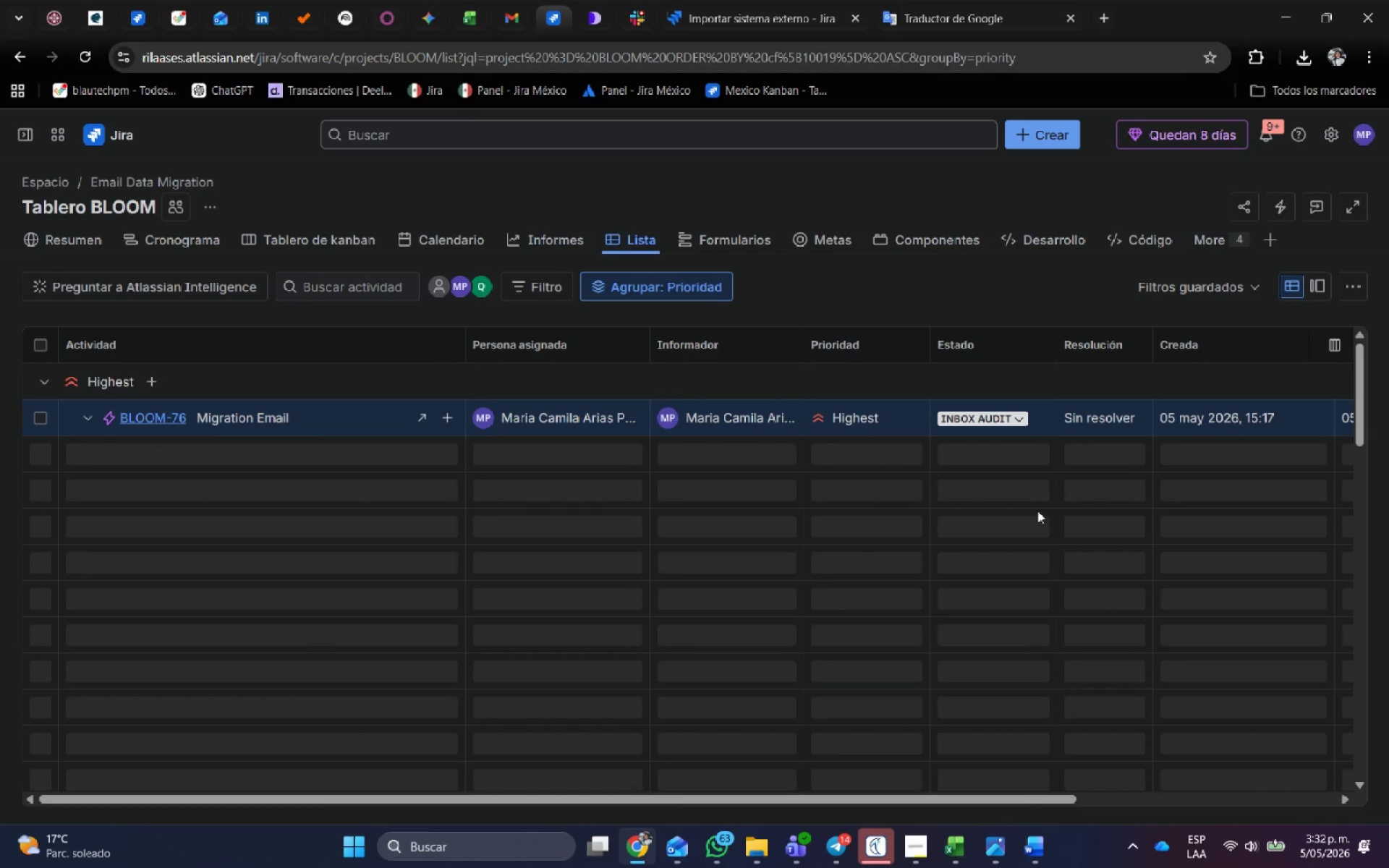 
left_click([158, 563])
 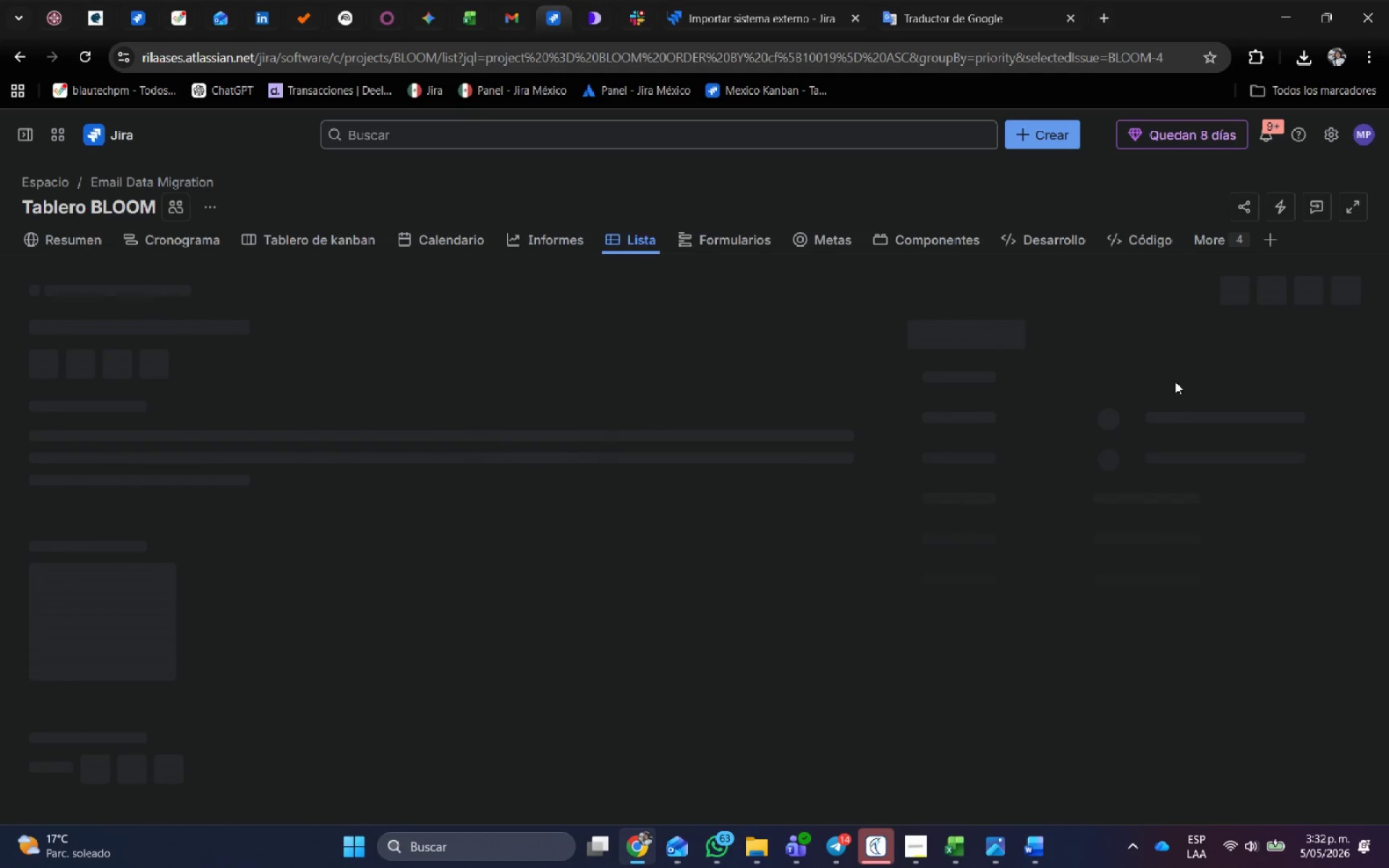 
scroll: coordinate [1182, 393], scroll_direction: down, amount: 2.0
 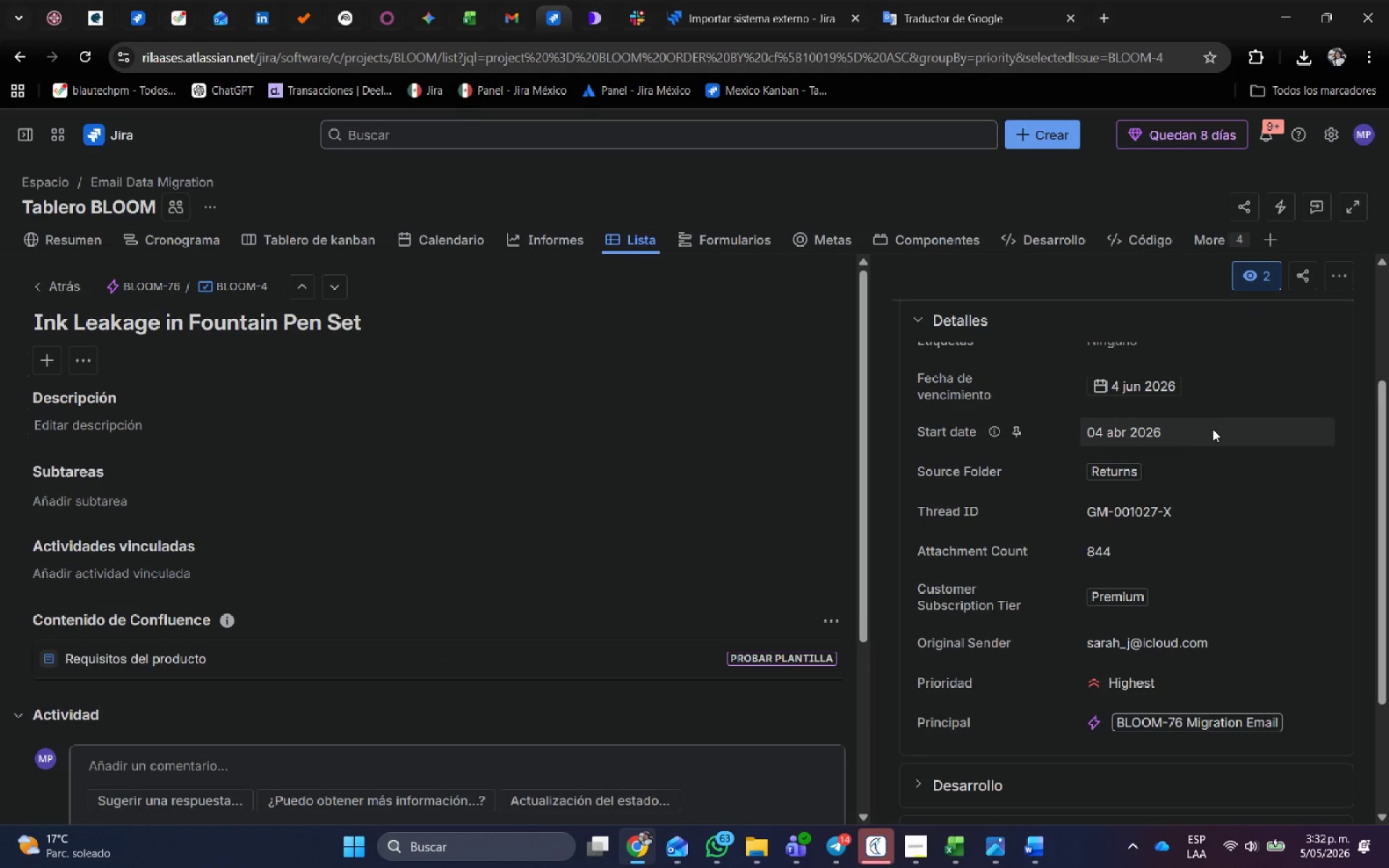 
scroll: coordinate [1215, 415], scroll_direction: up, amount: 1.0
 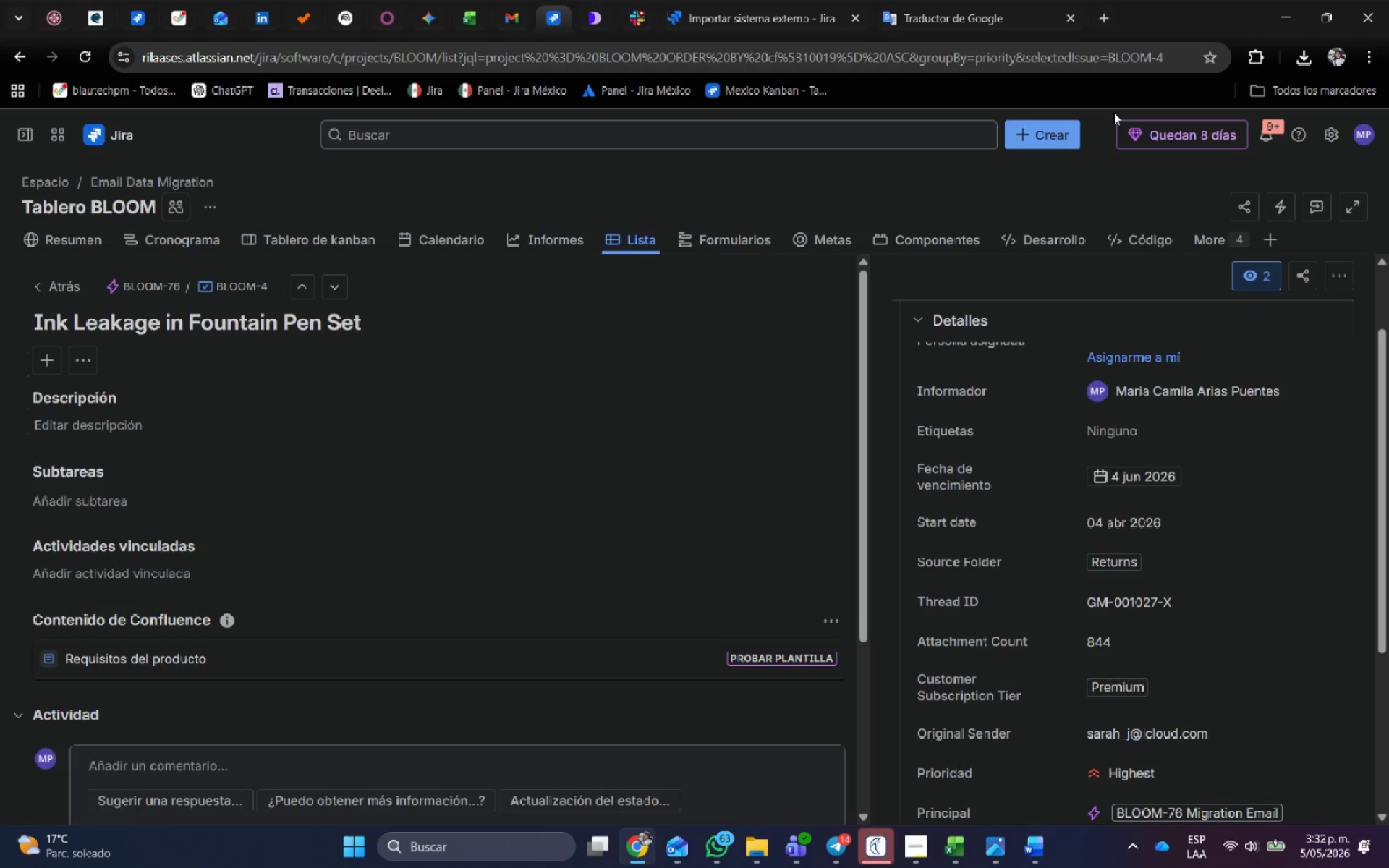 
scroll: coordinate [635, 477], scroll_direction: down, amount: 3.0
 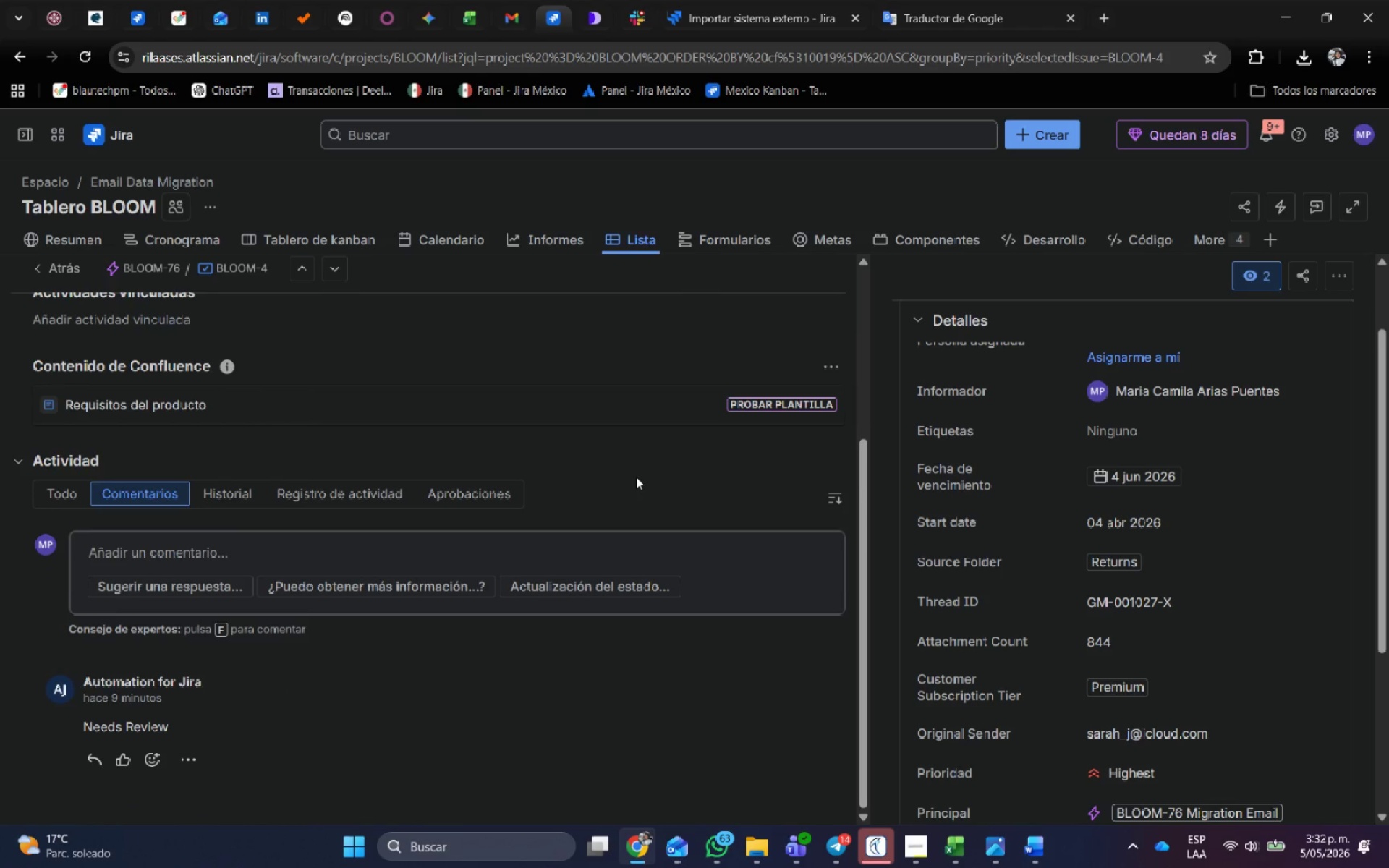 
scroll: coordinate [636, 477], scroll_direction: up, amount: 1.0
 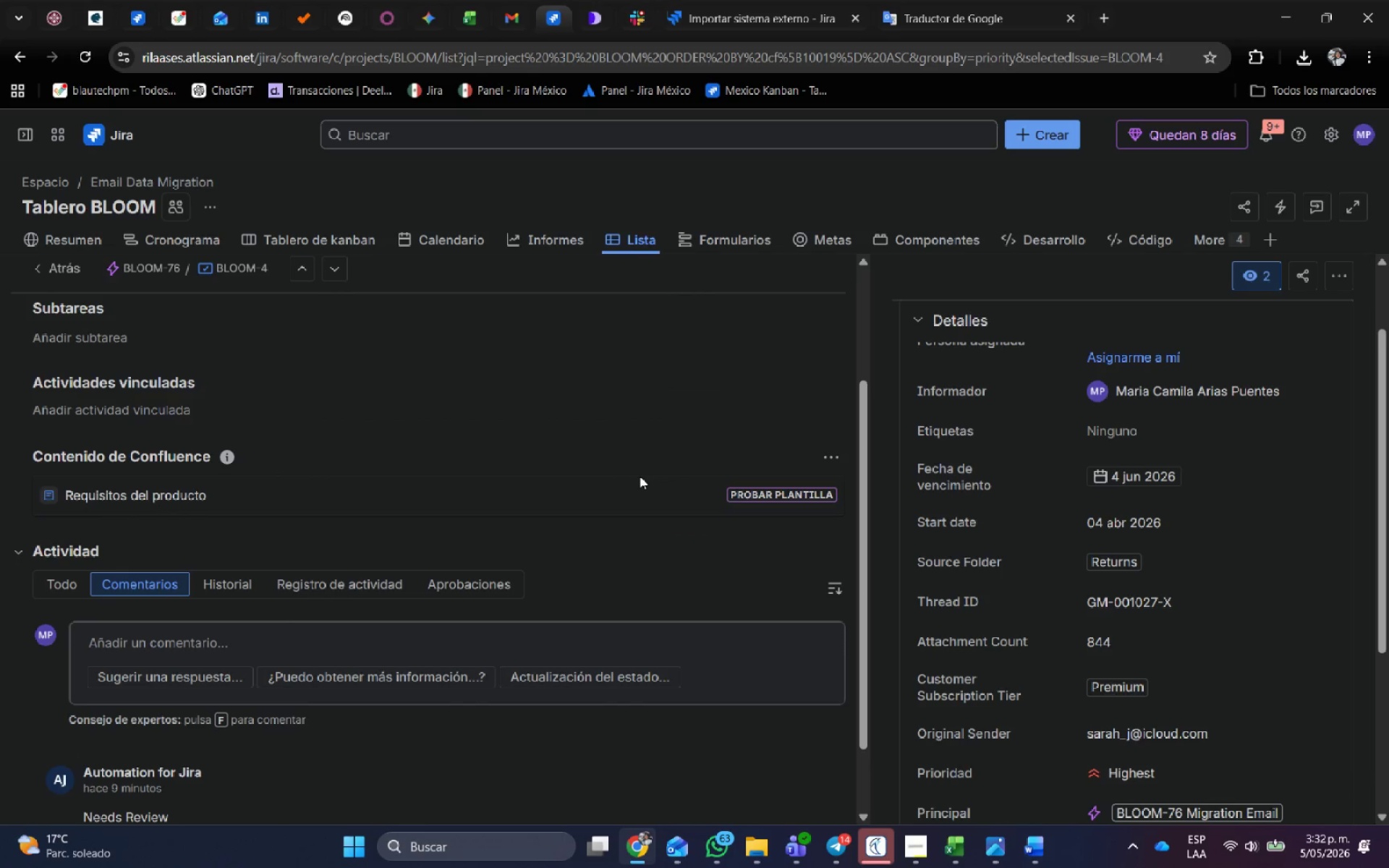 
hold_key(key=ControlLeft, duration=0.53)
scroll: coordinate [640, 475], scroll_direction: down, amount: 1.0
 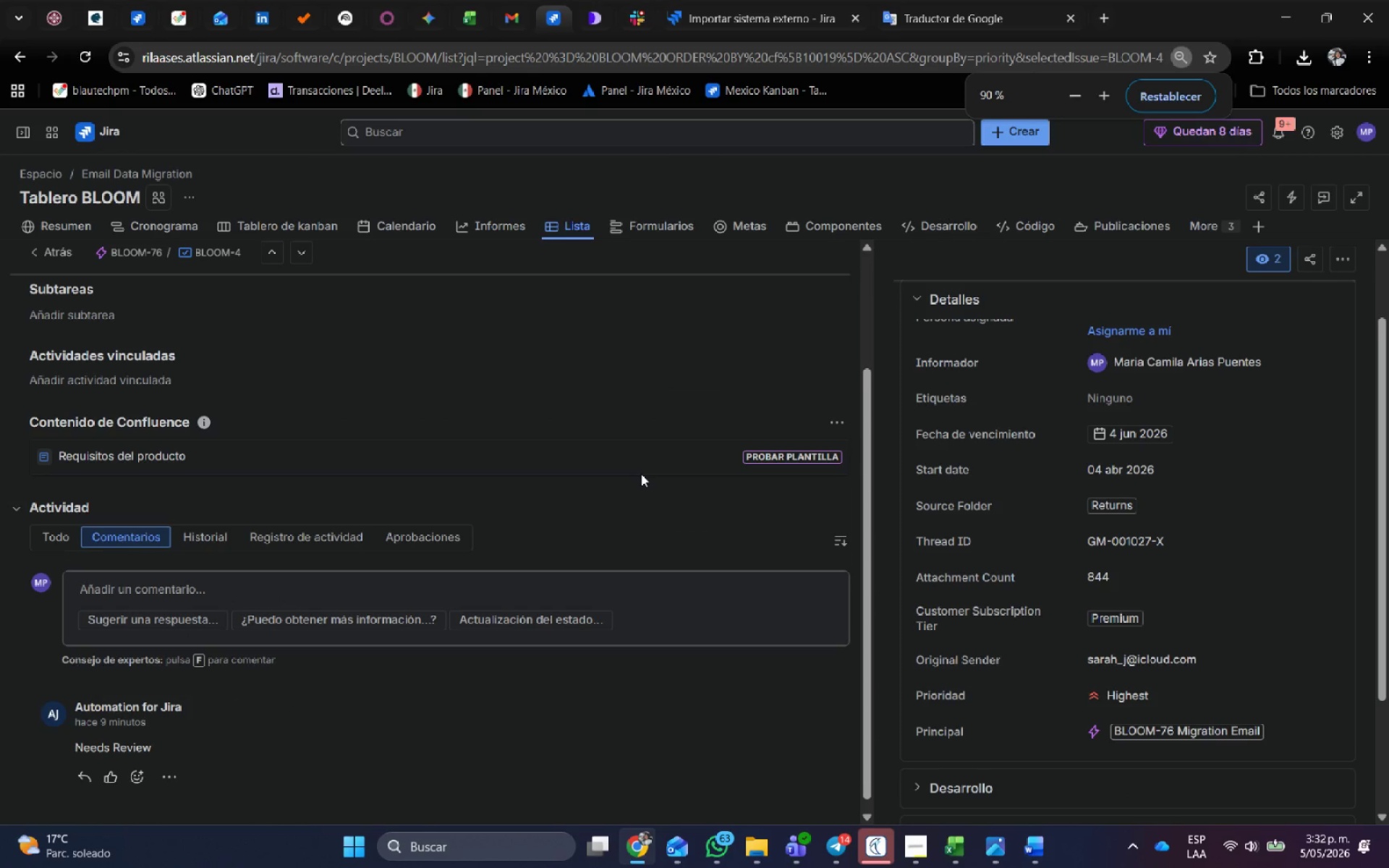 
scroll: coordinate [641, 474], scroll_direction: up, amount: 1.0
 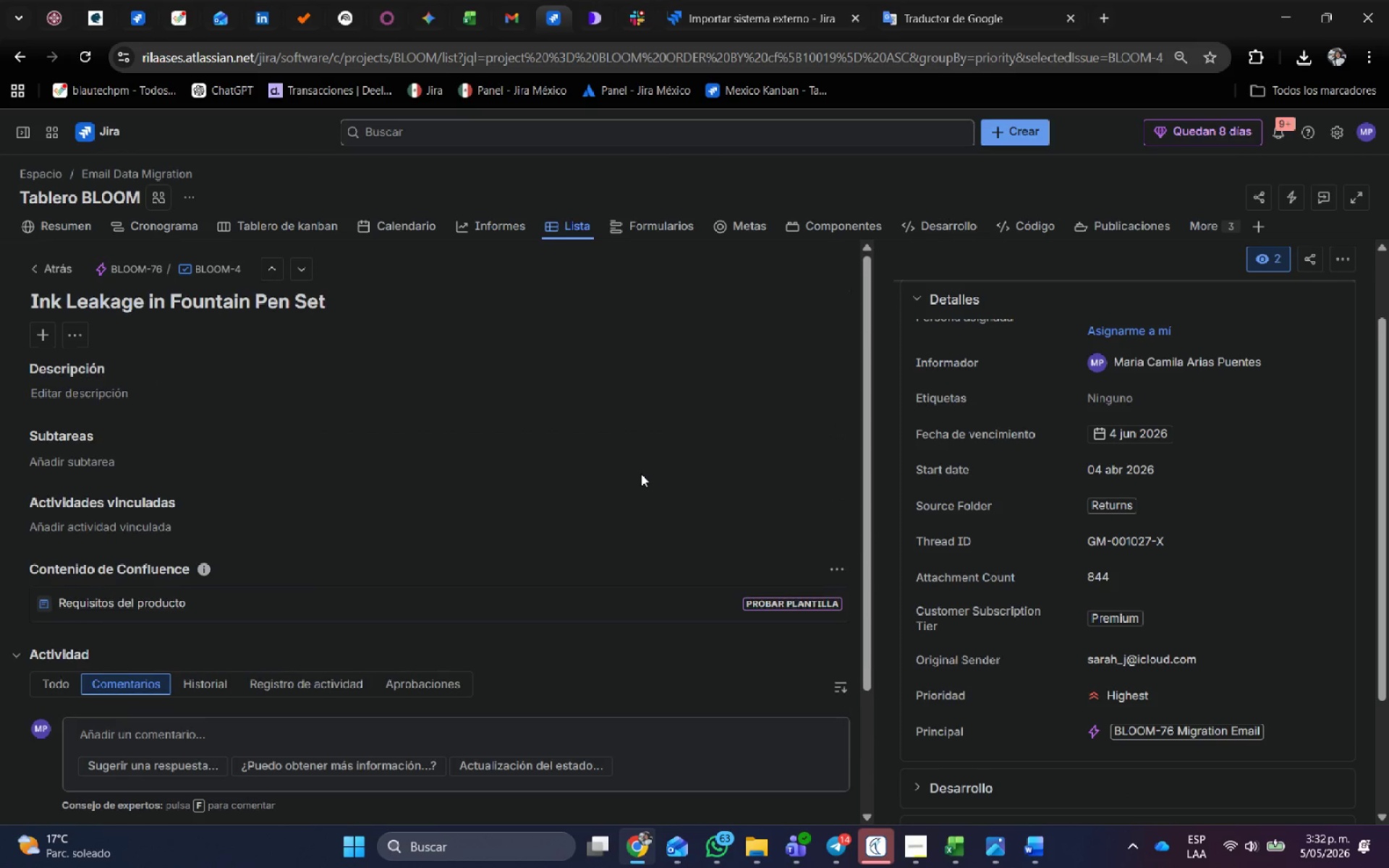 
hold_key(key=ControlLeft, duration=0.38)
scroll: coordinate [642, 474], scroll_direction: down, amount: 1.0
 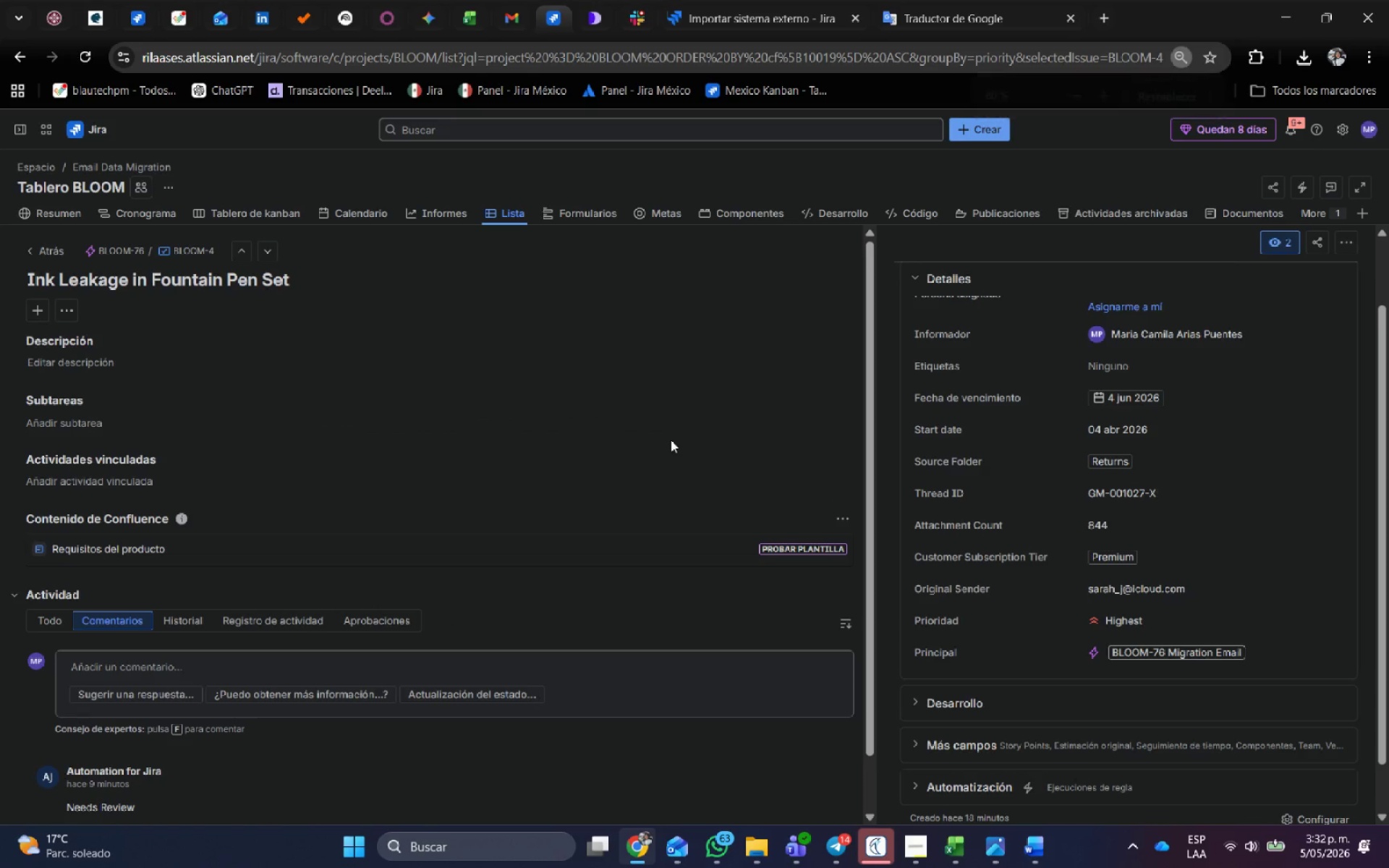 
key(Meta+Shift+S)
 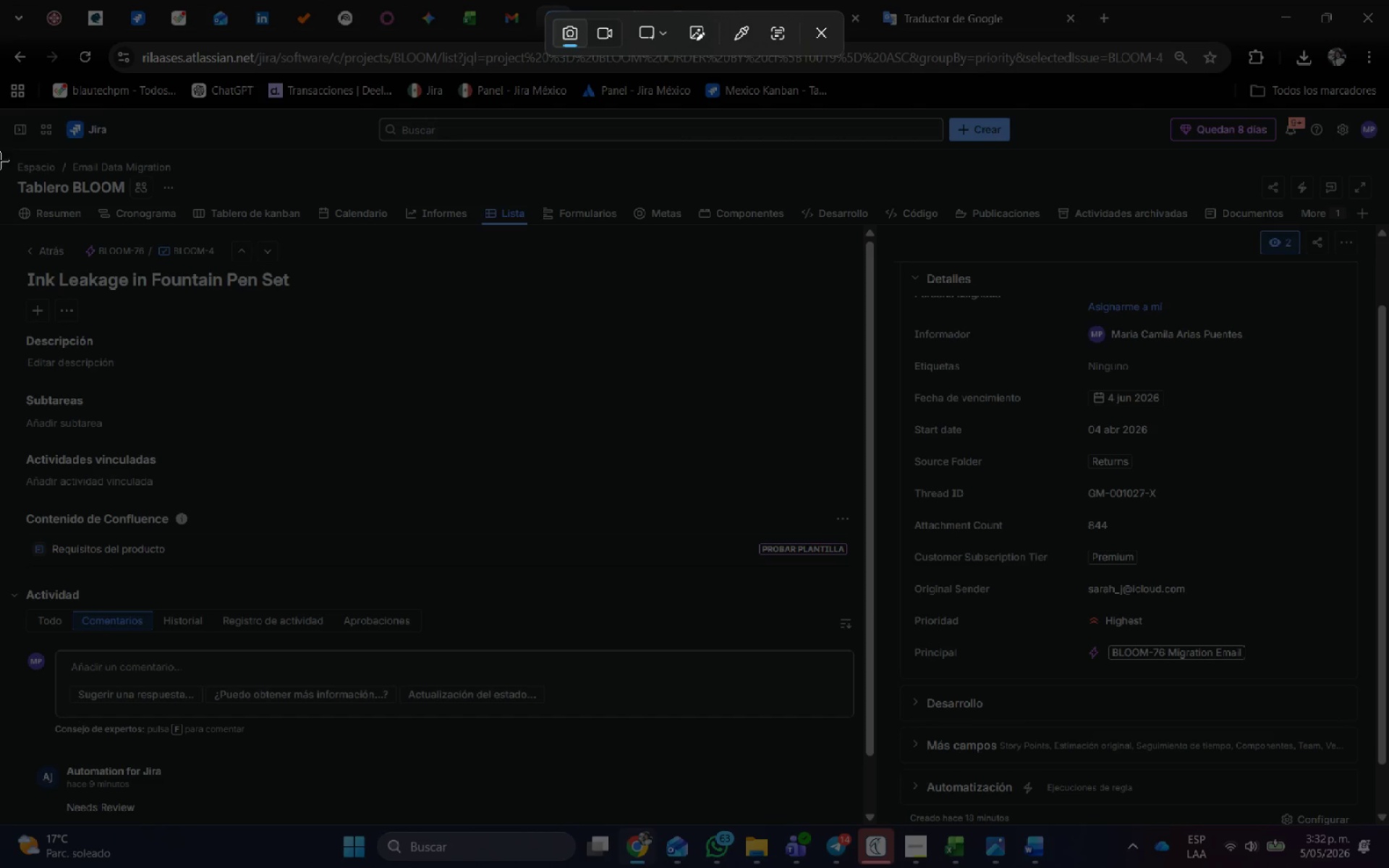 
left_click_drag(start_coordinate=[0, 107], to_coordinate=[1385, 825])
 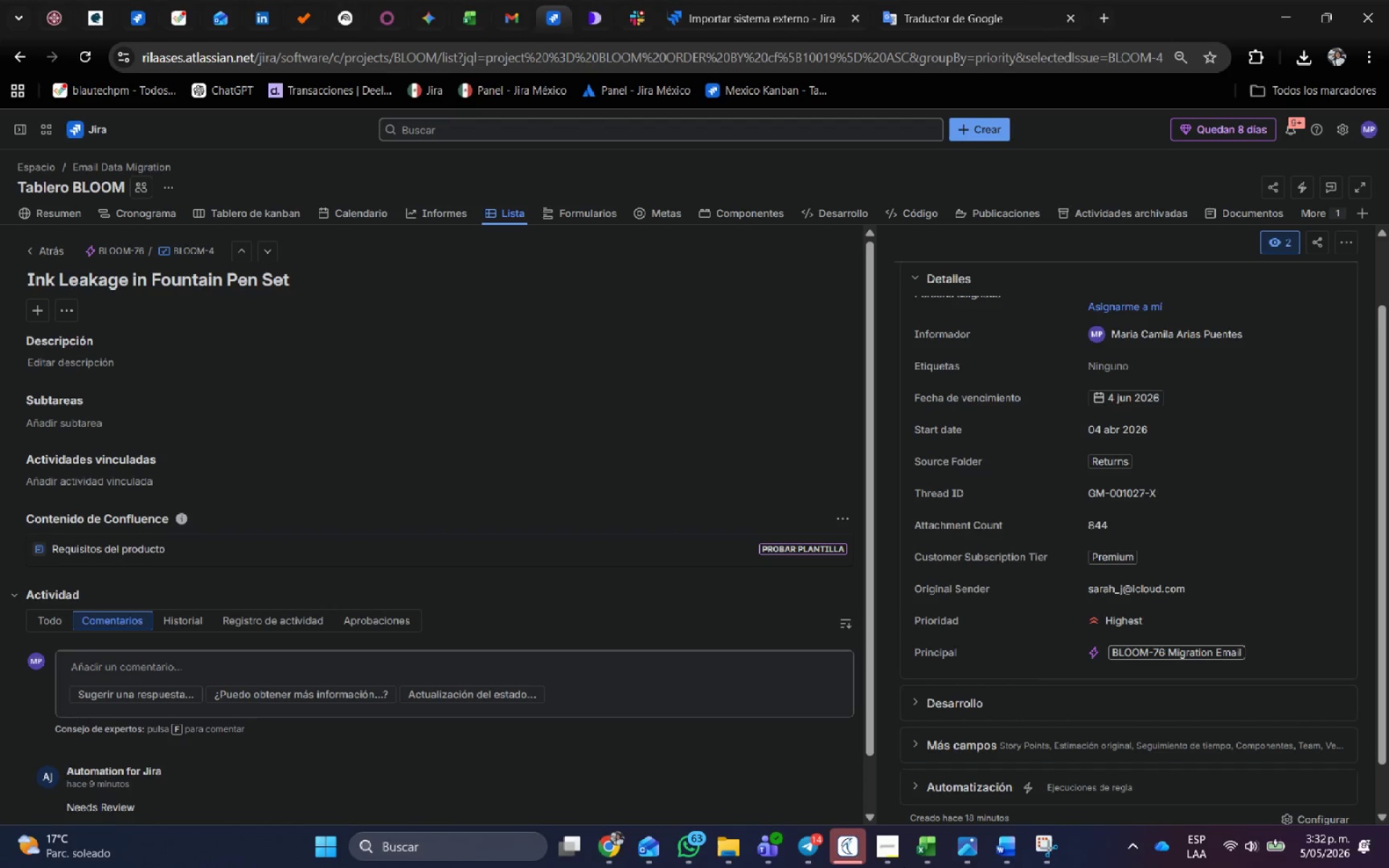 
key(Alt+AltLeft)
 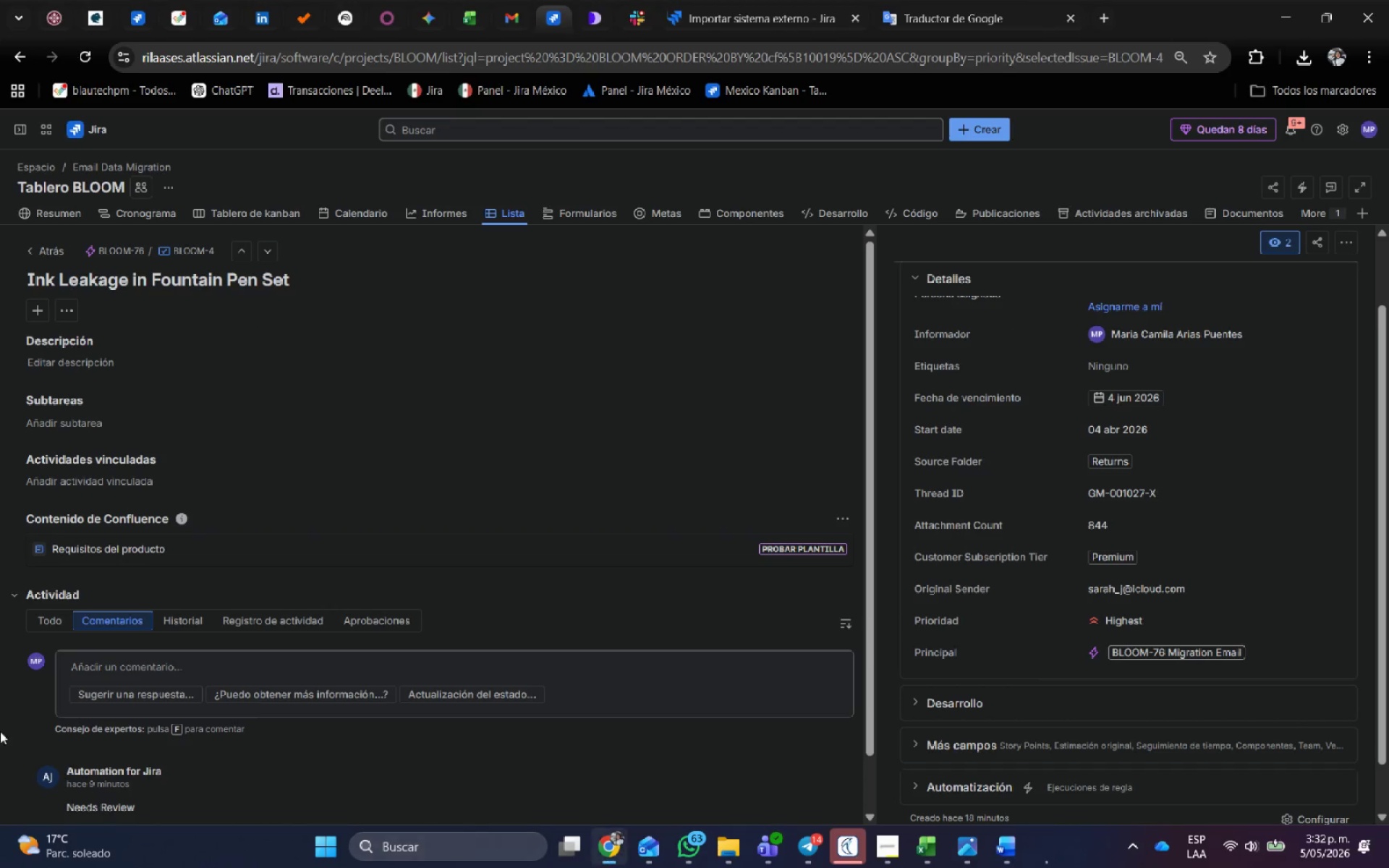 
key(Alt+Tab)